 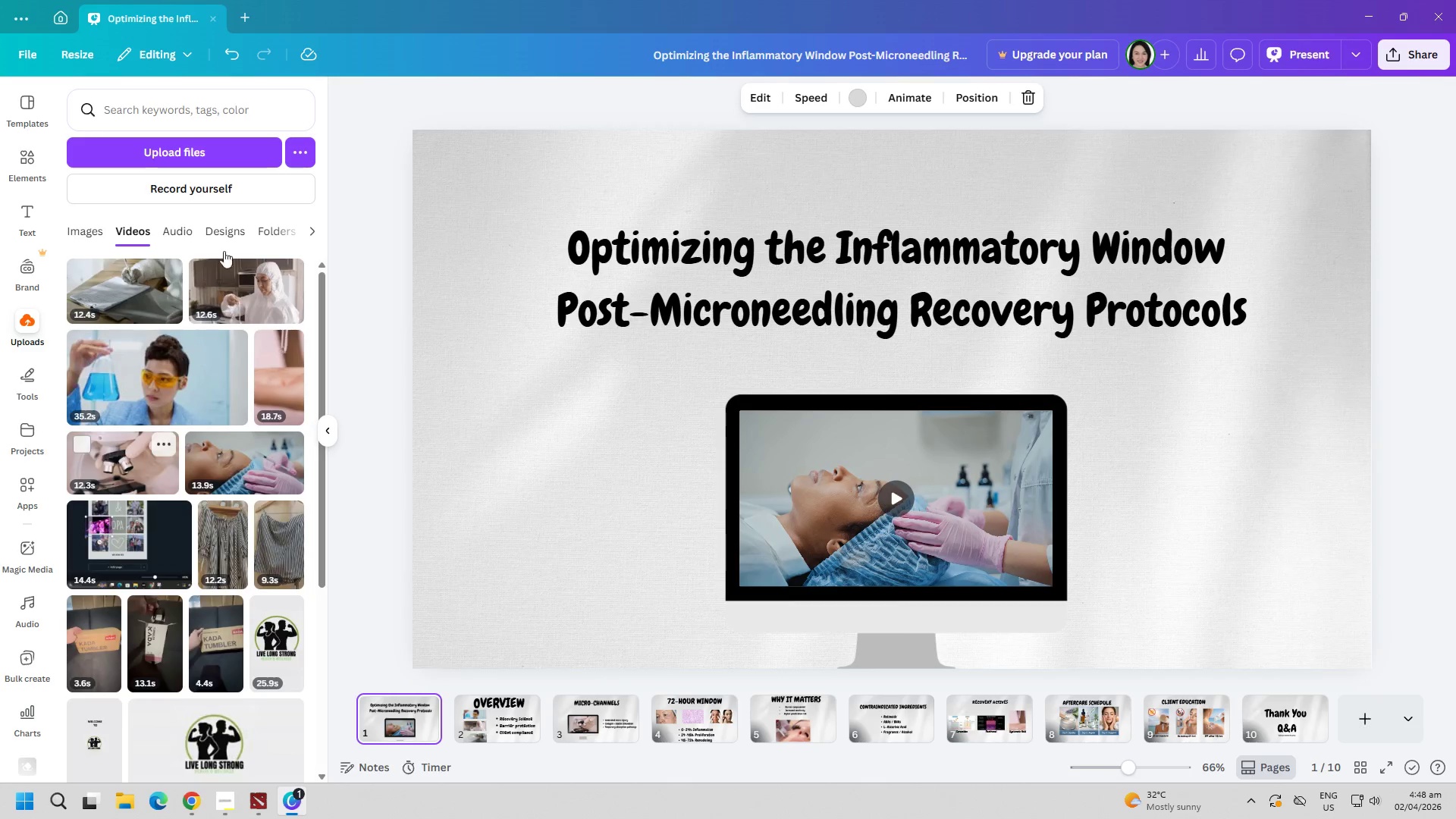 
left_click([191, 817])
 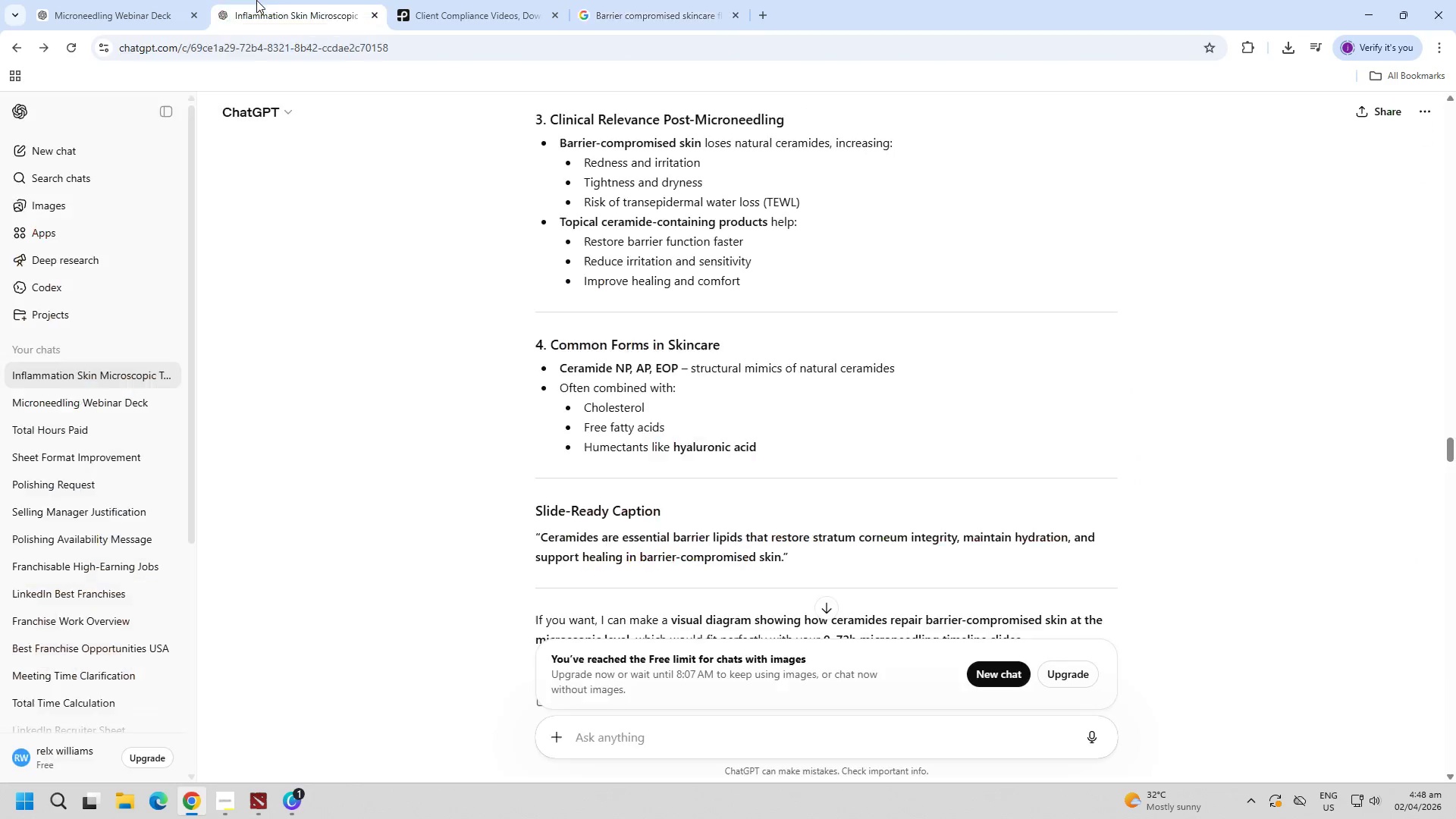 
double_click([482, 0])
 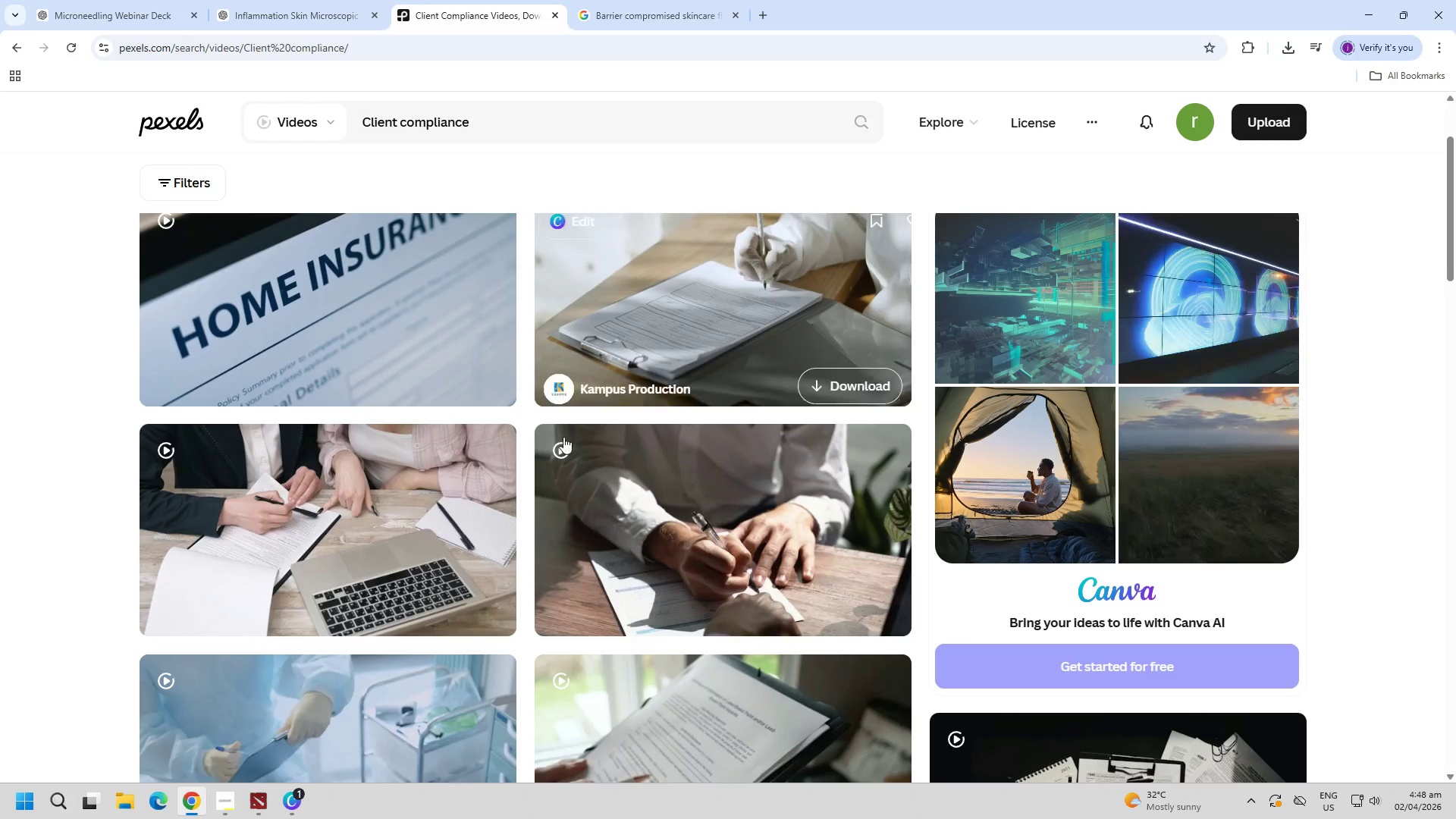 
scroll: coordinate [402, 571], scroll_direction: down, amount: 6.0
 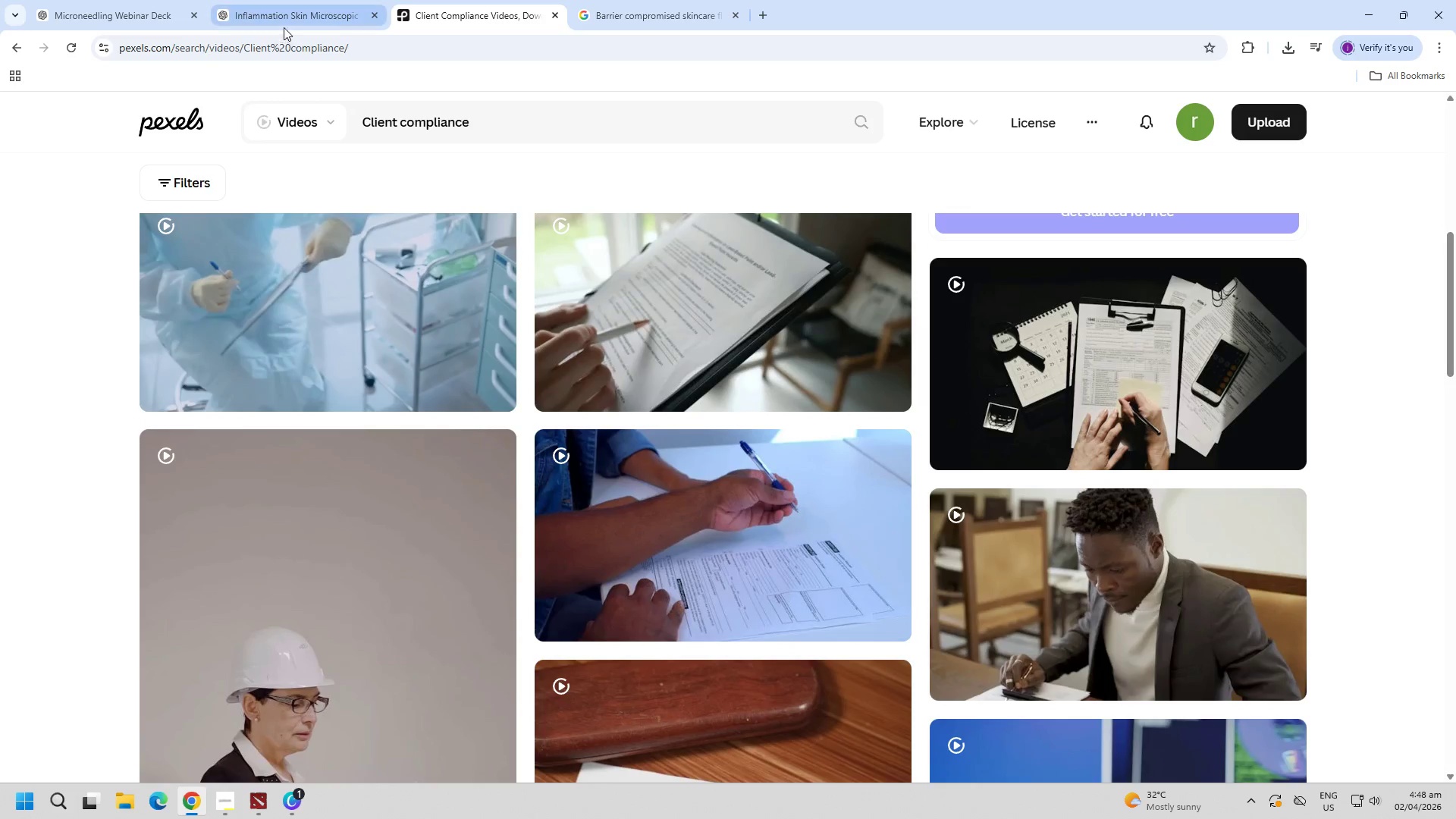 
double_click([74, 0])
 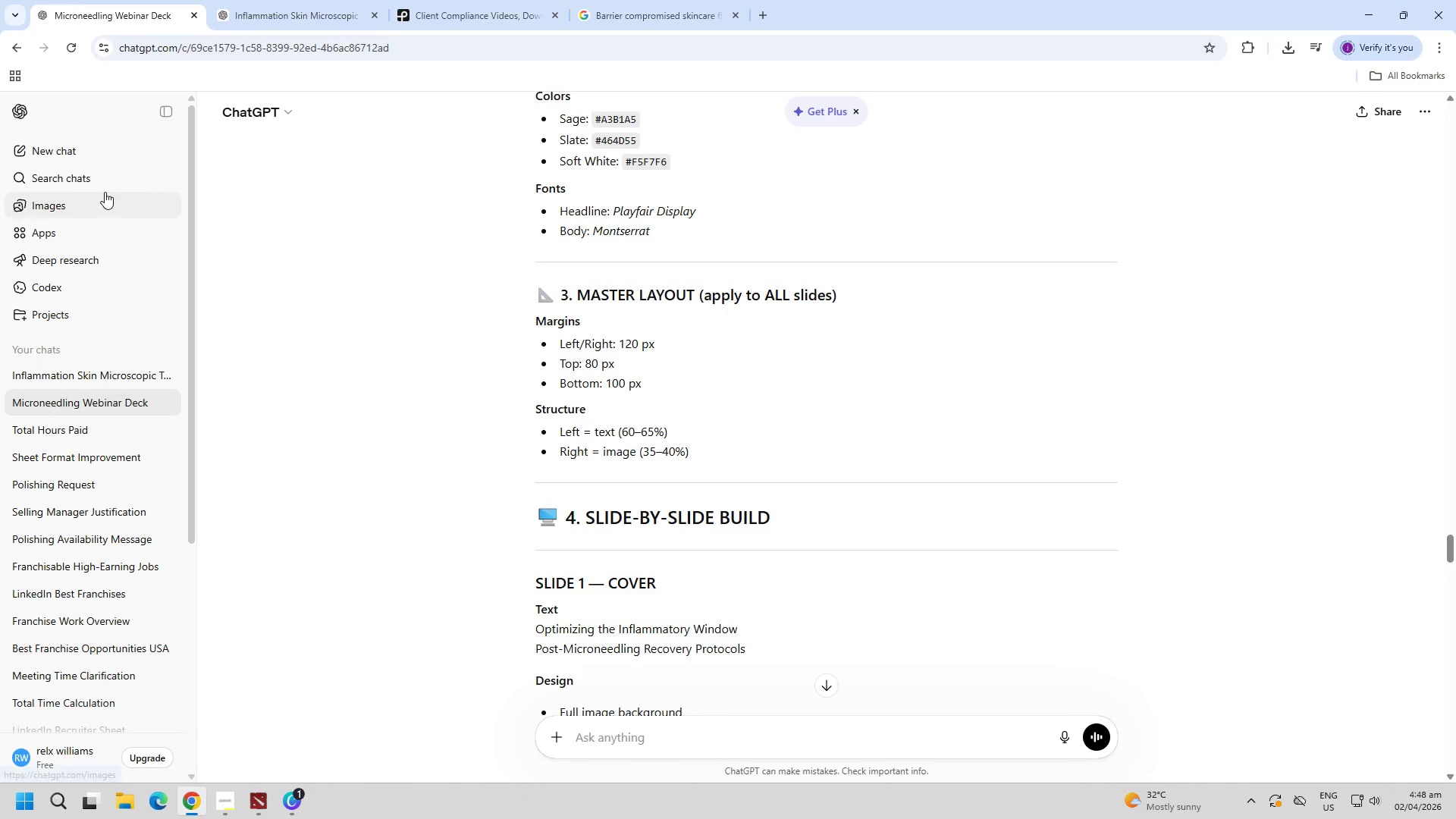 
left_click([1109, 292])
 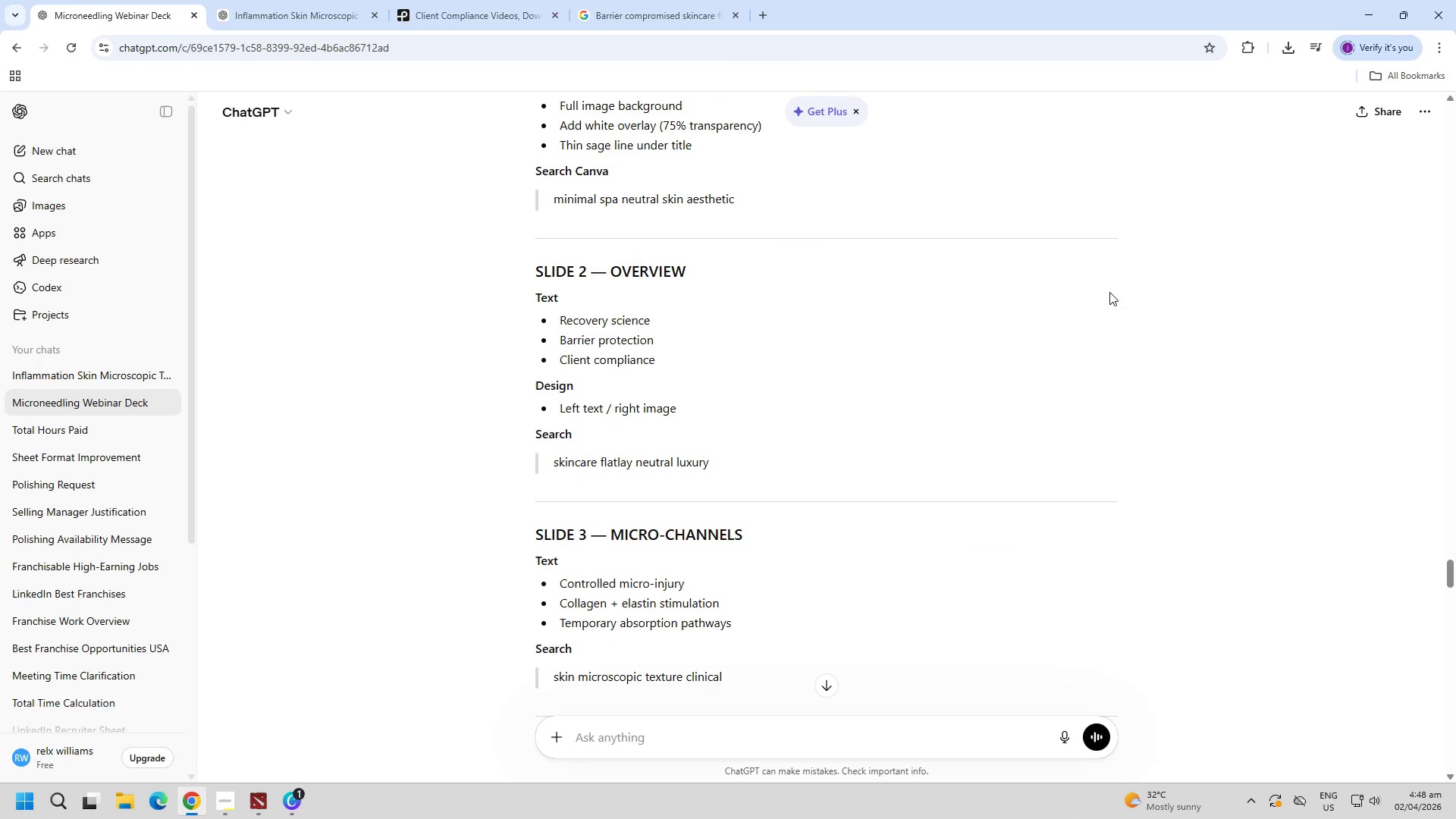 
left_click_drag(start_coordinate=[1108, 292], to_coordinate=[1105, 340])
 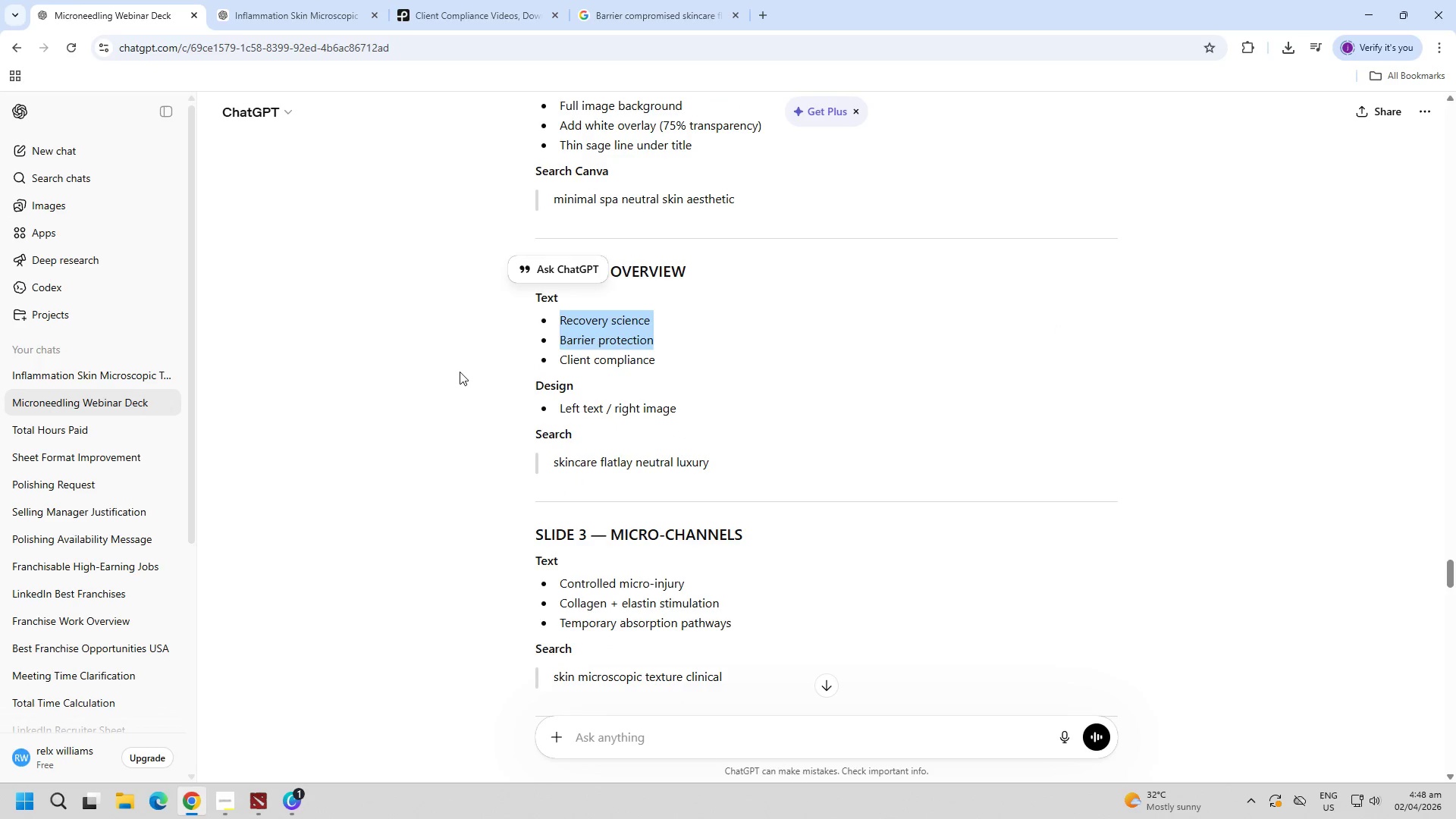 
scroll: coordinate [708, 472], scroll_direction: down, amount: 8.0
 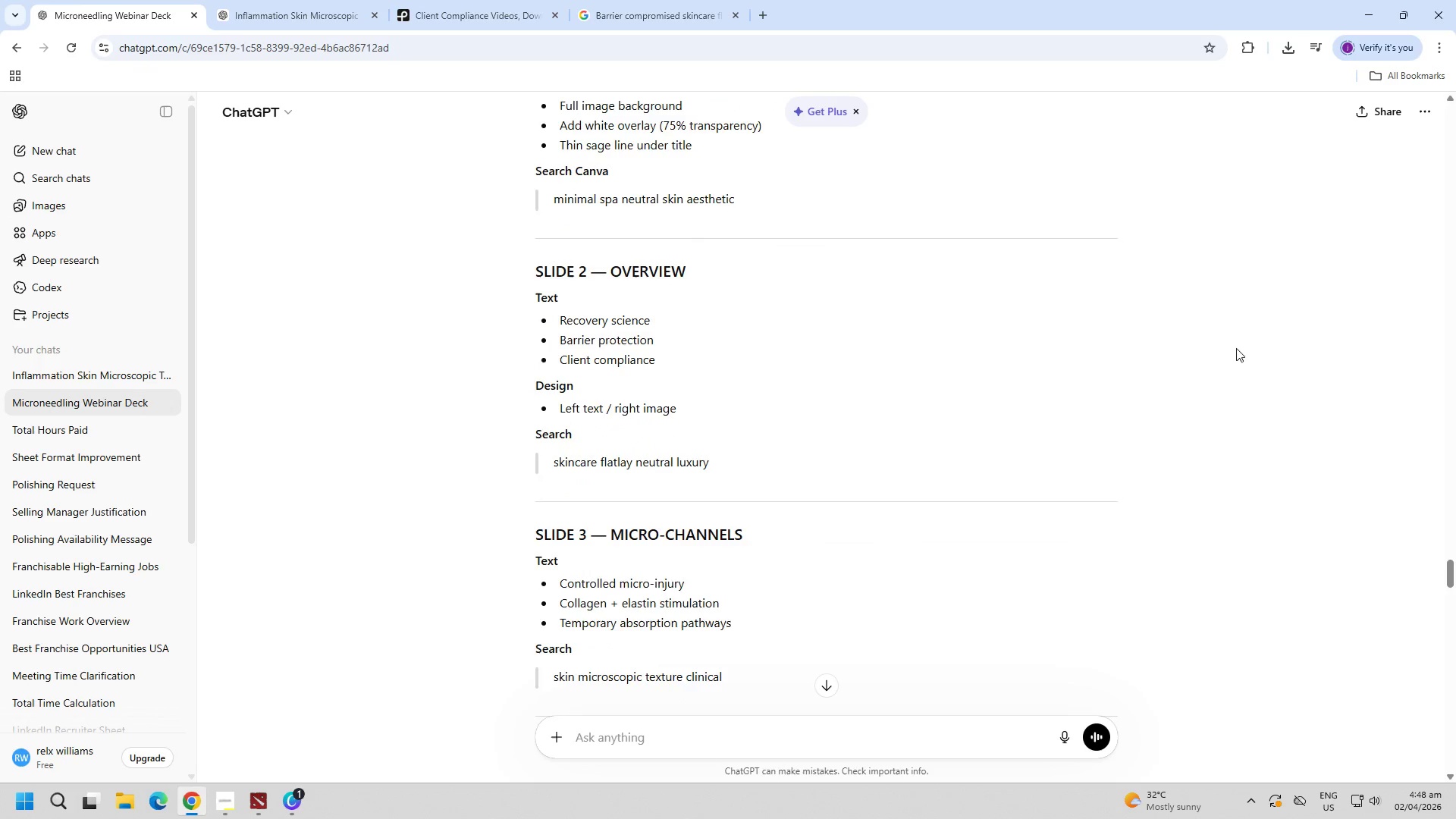 
triple_click([434, 337])
 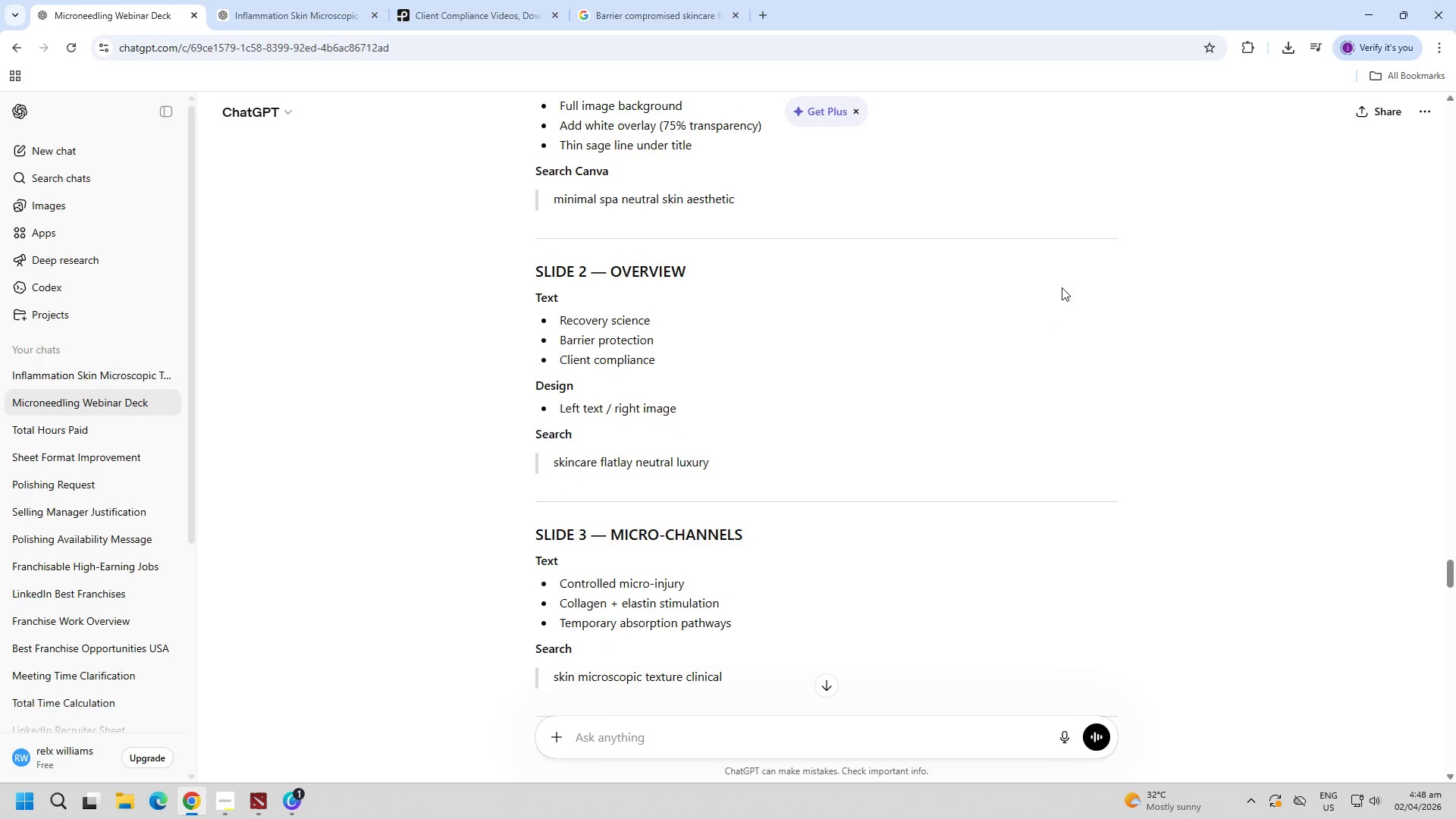 
scroll: coordinate [403, 608], scroll_direction: down, amount: 10.0
 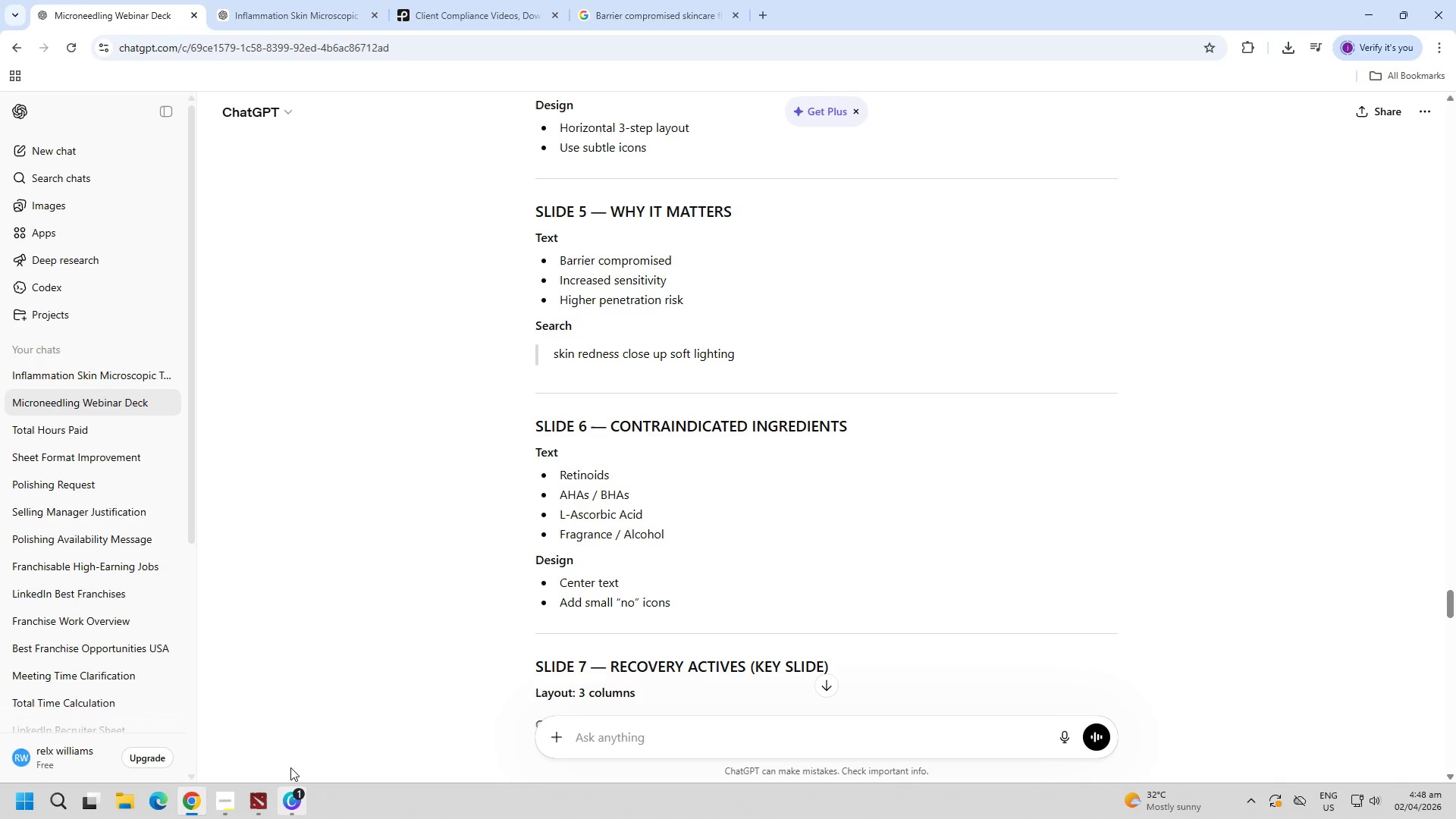 
scroll: coordinate [681, 609], scroll_direction: up, amount: 15.0
 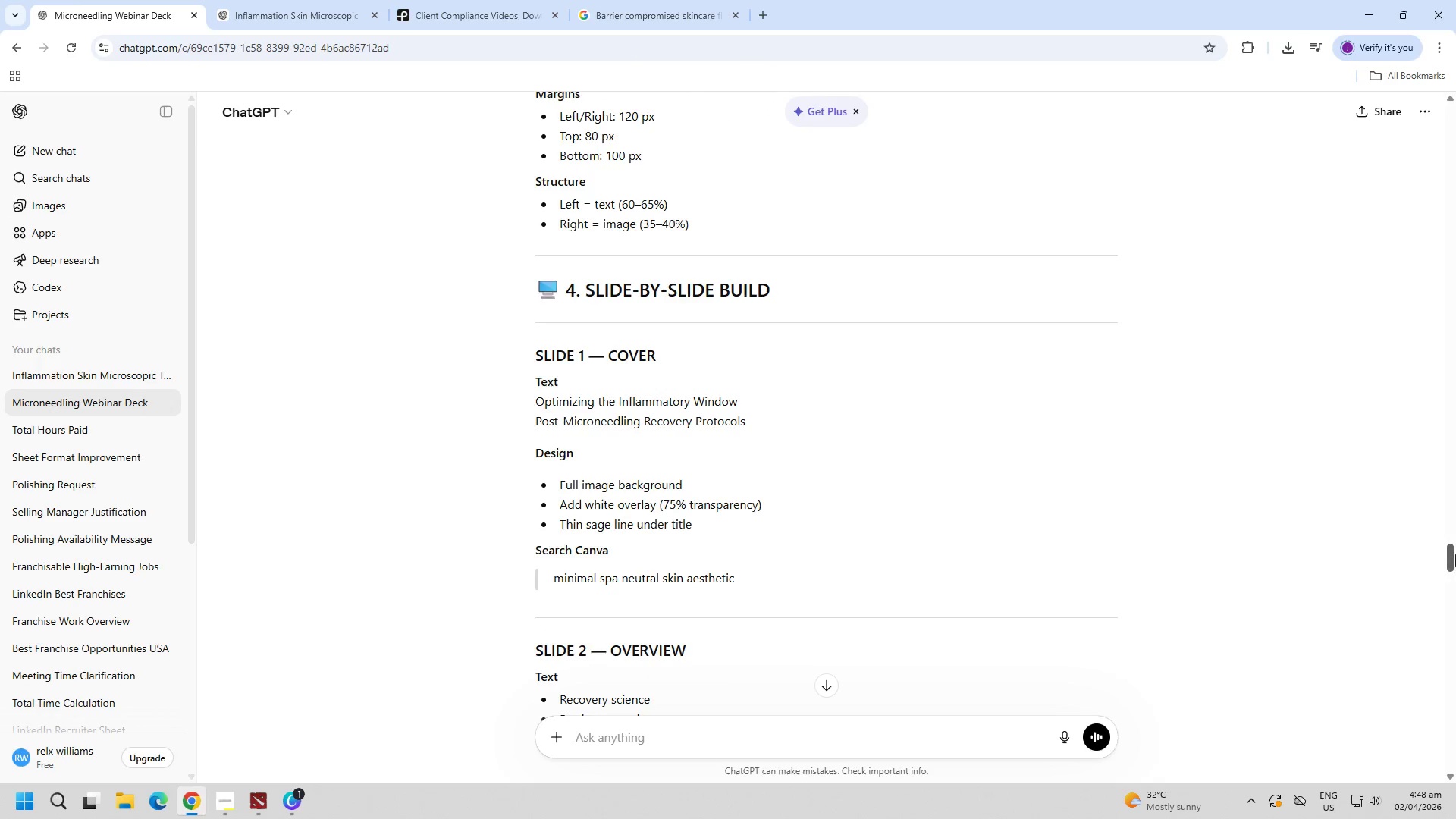 
left_click_drag(start_coordinate=[1454, 554], to_coordinate=[1455, 82])
 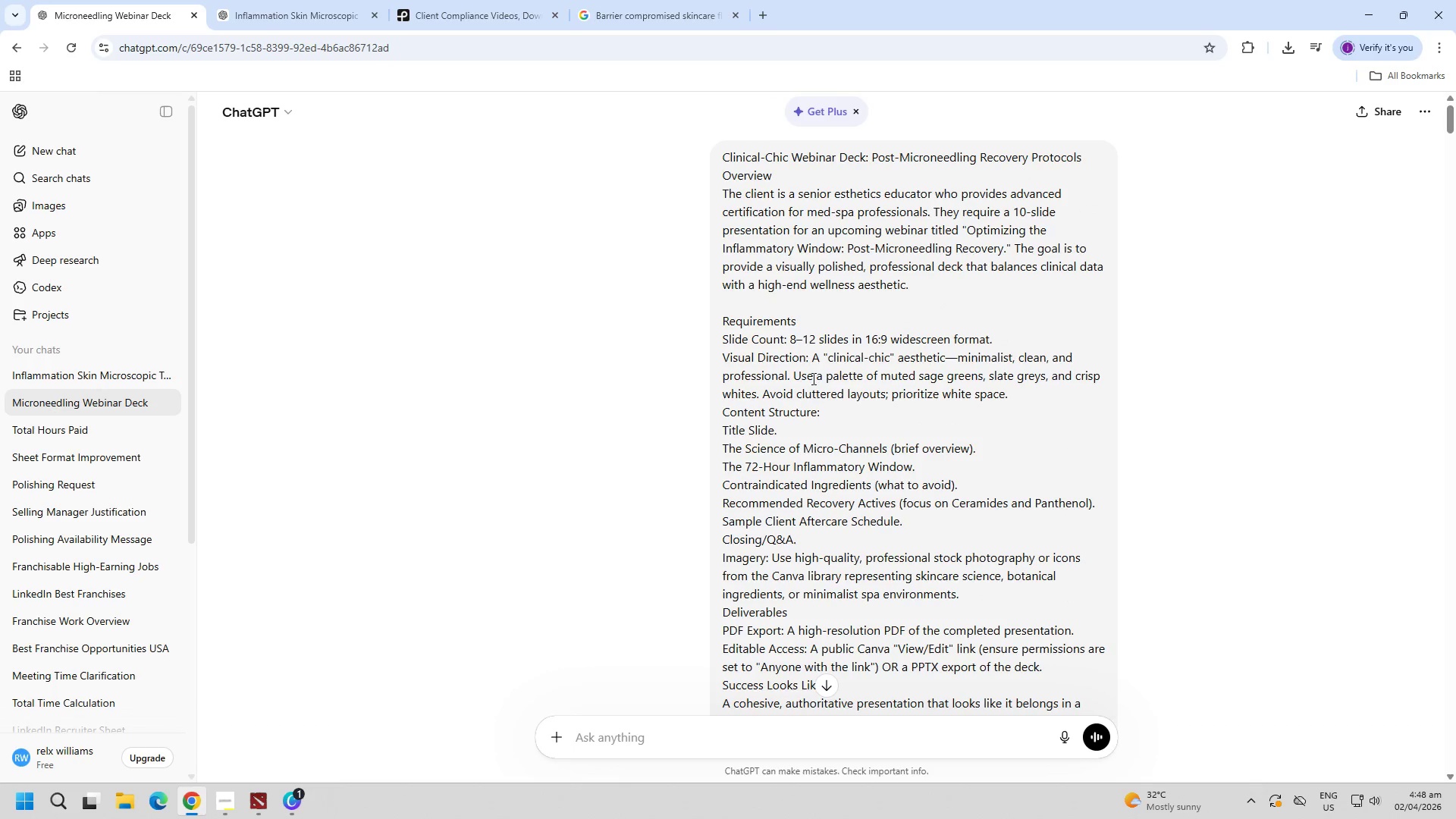 
scroll: coordinate [407, 516], scroll_direction: down, amount: 7.0
 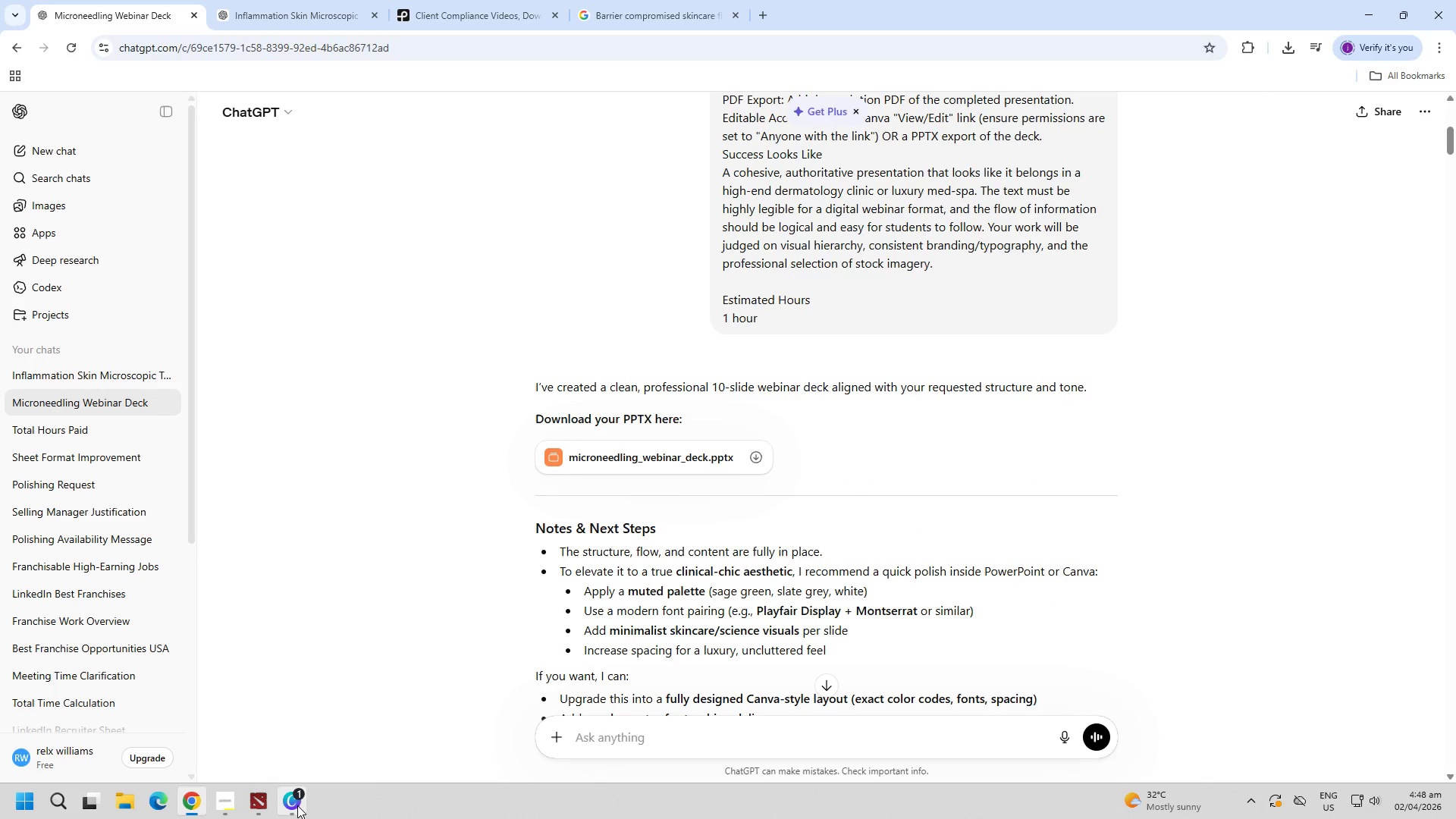 
left_click([220, 798])